 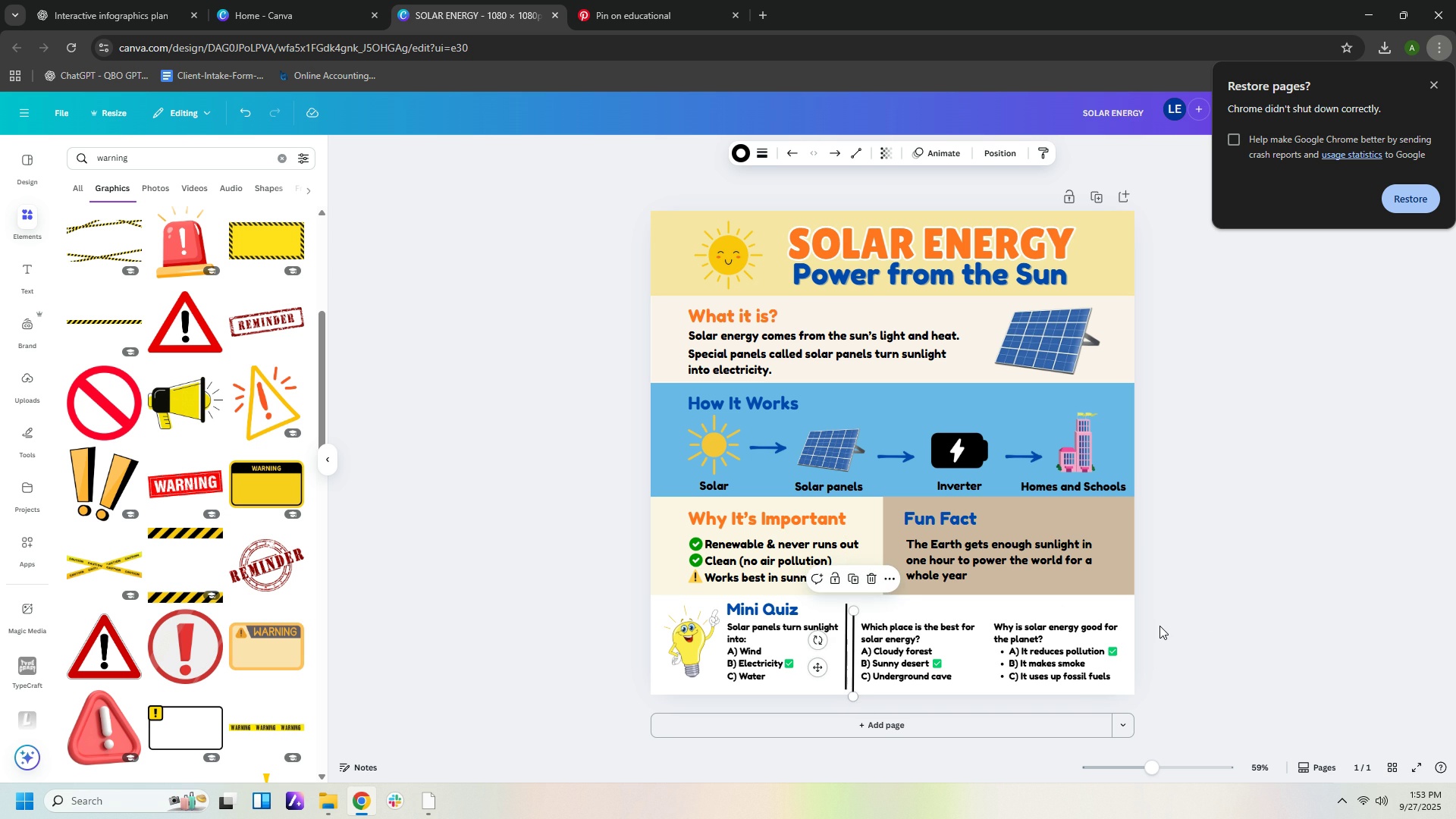 
key(Control+V)
 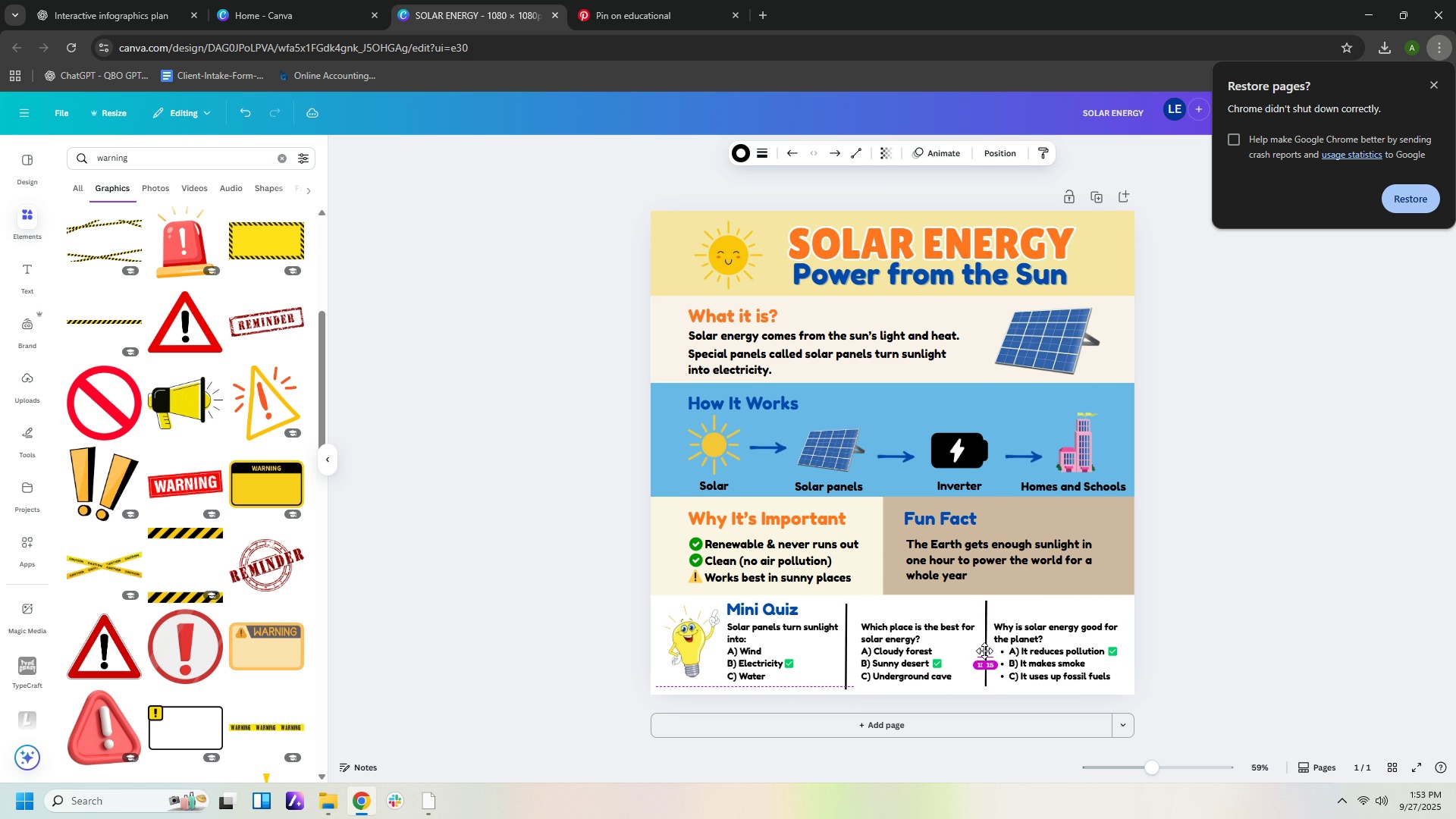 
wait(9.03)
 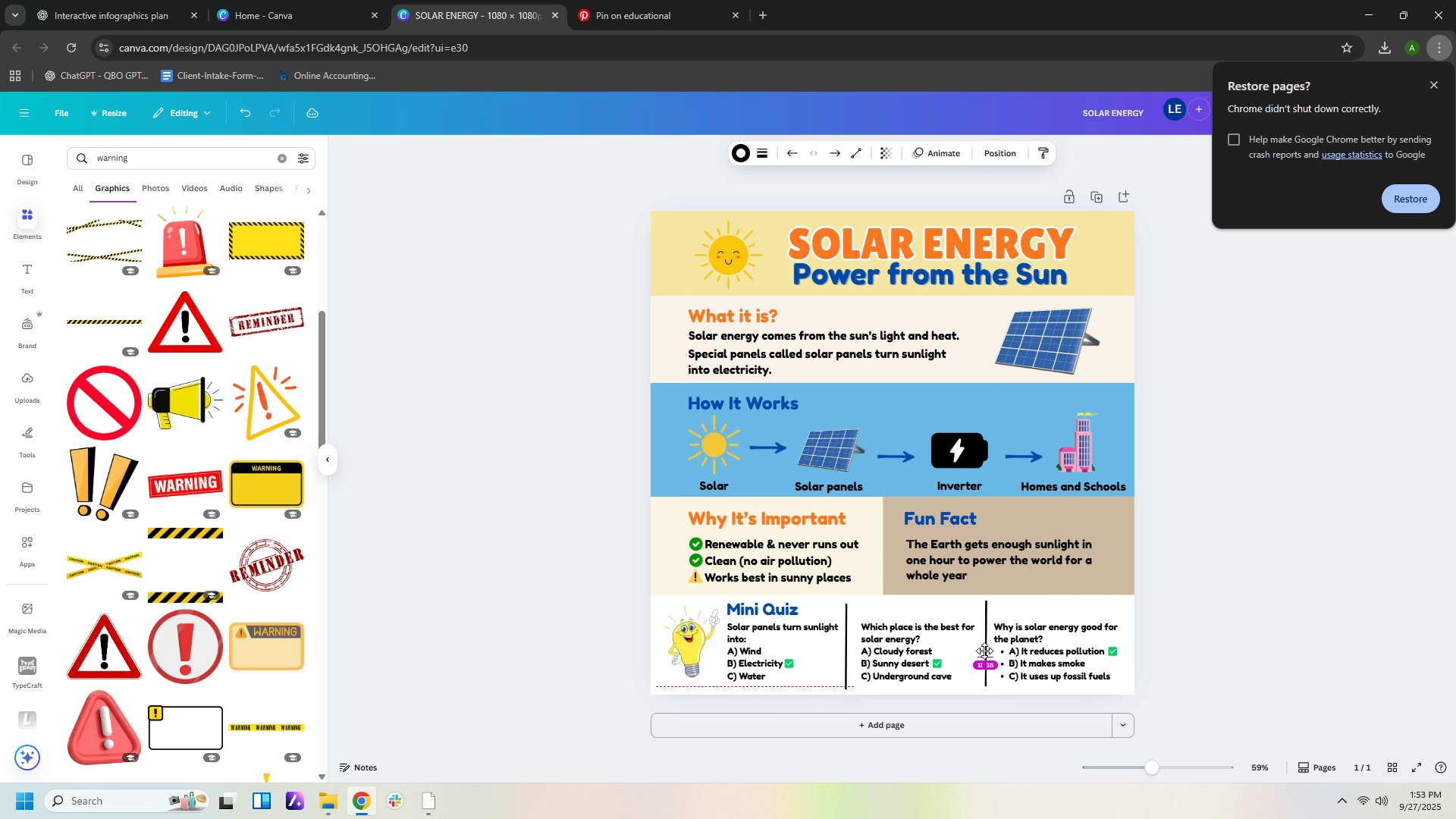 
left_click([1218, 635])
 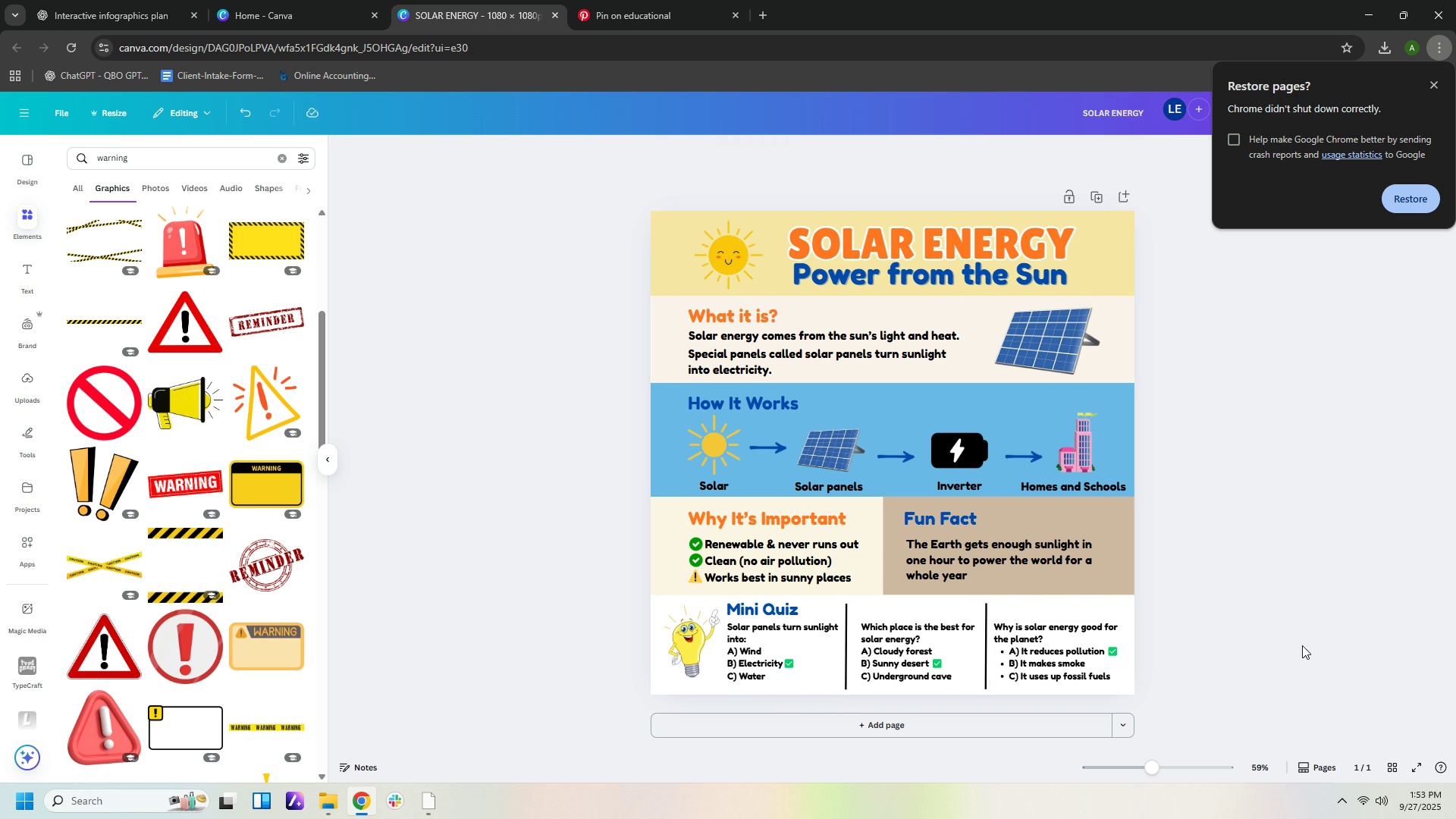 
left_click([1302, 645])
 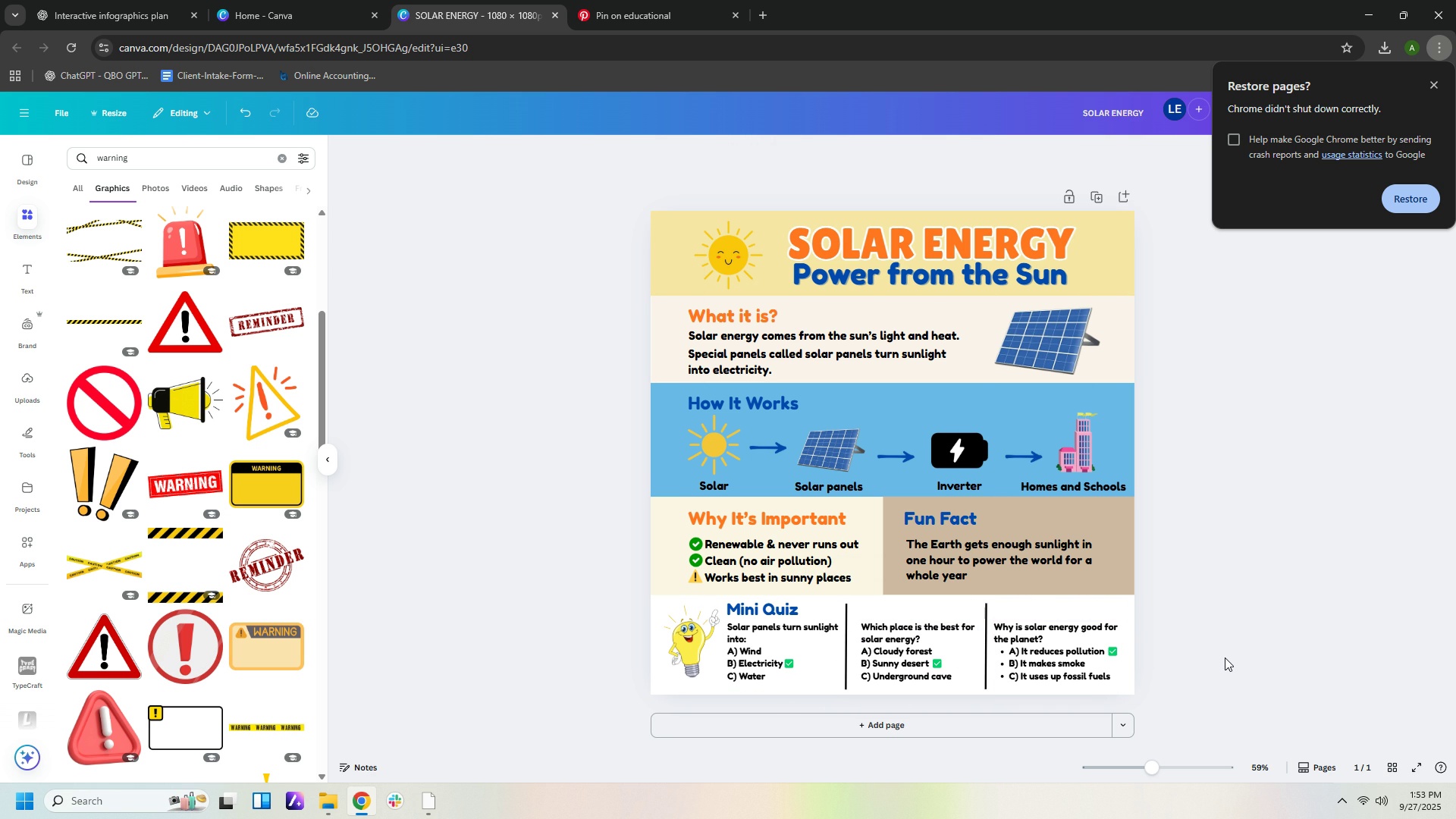 
wait(7.82)
 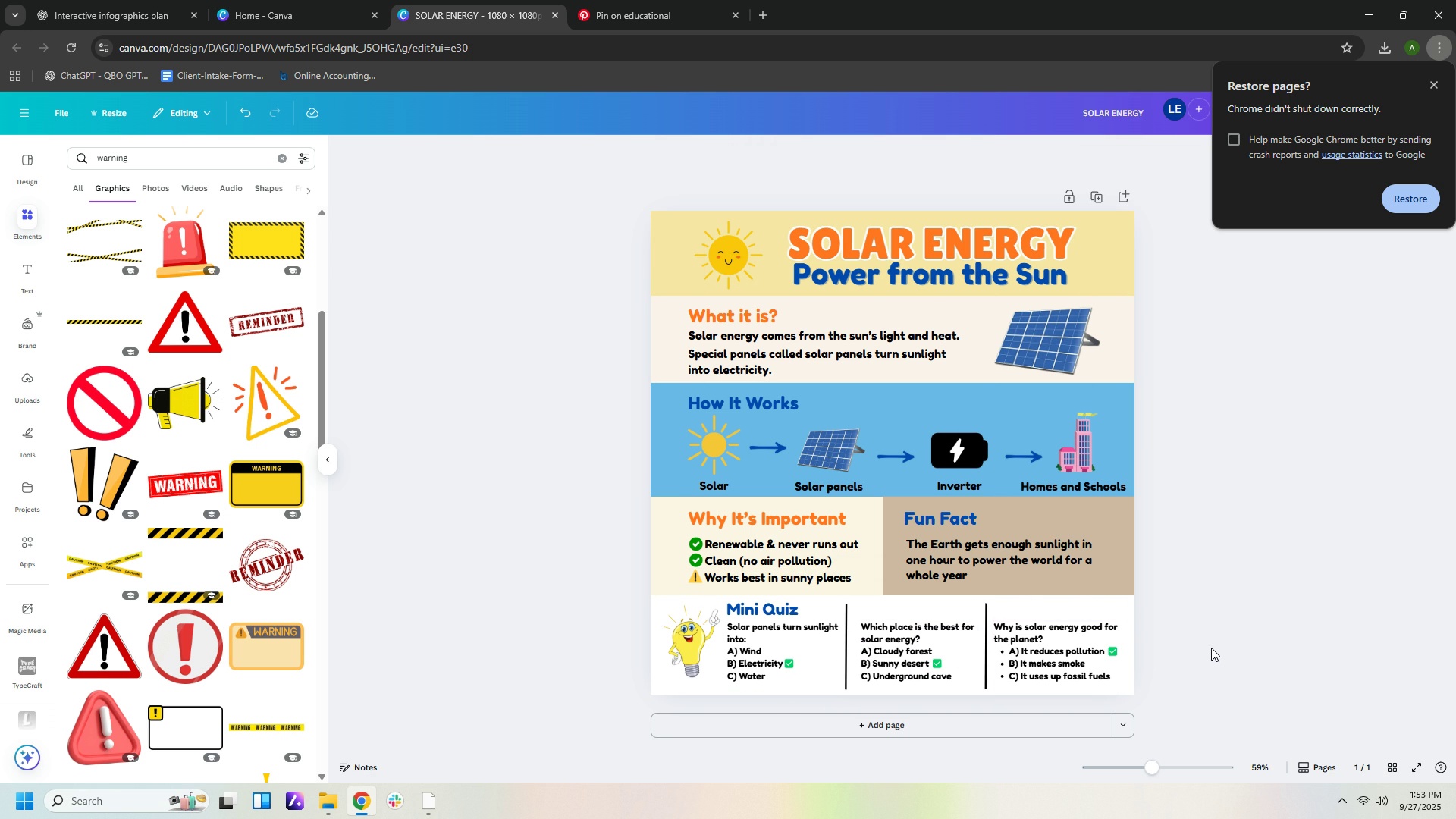 
left_click([844, 662])
 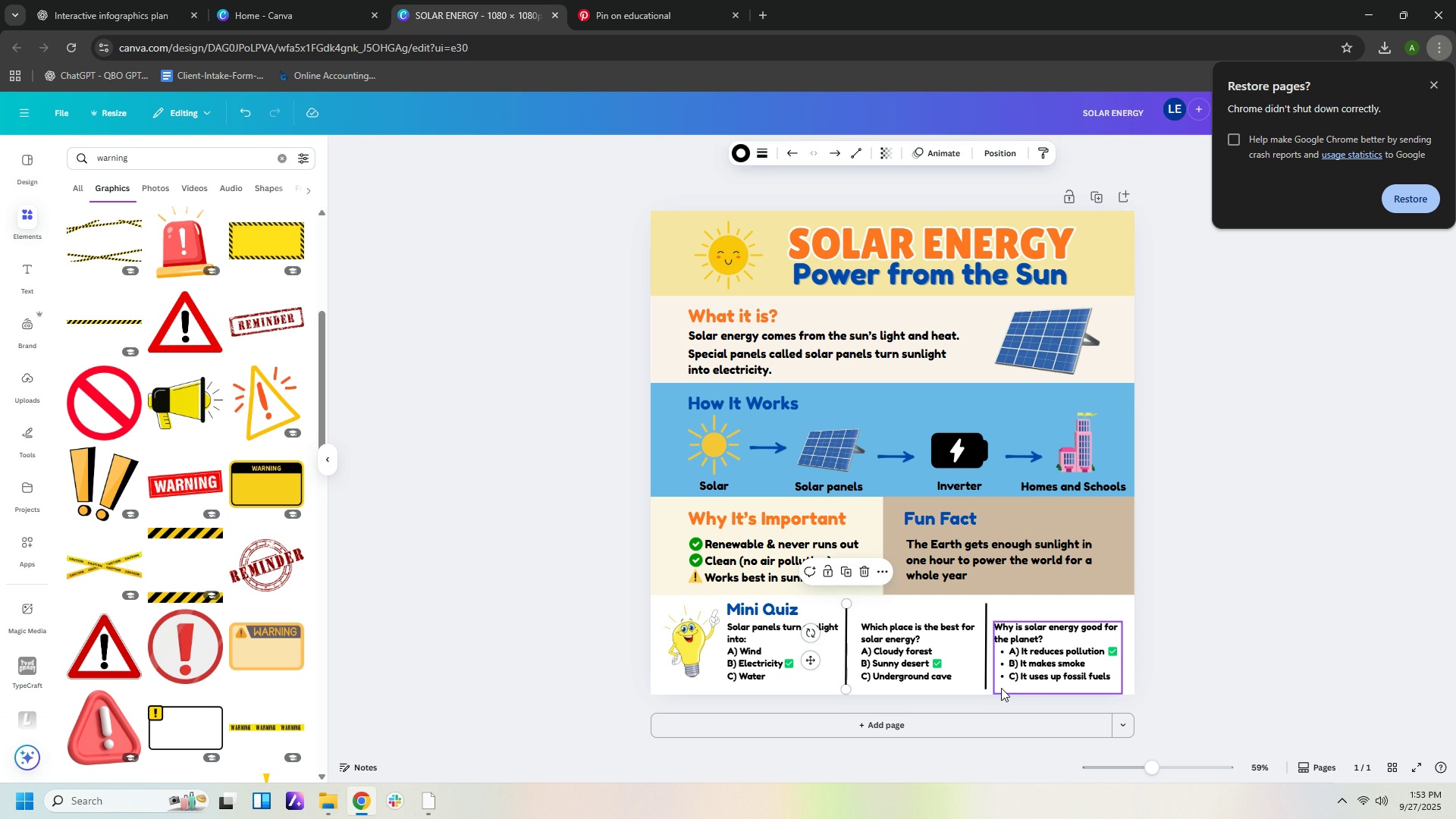 
key(ArrowRight)
 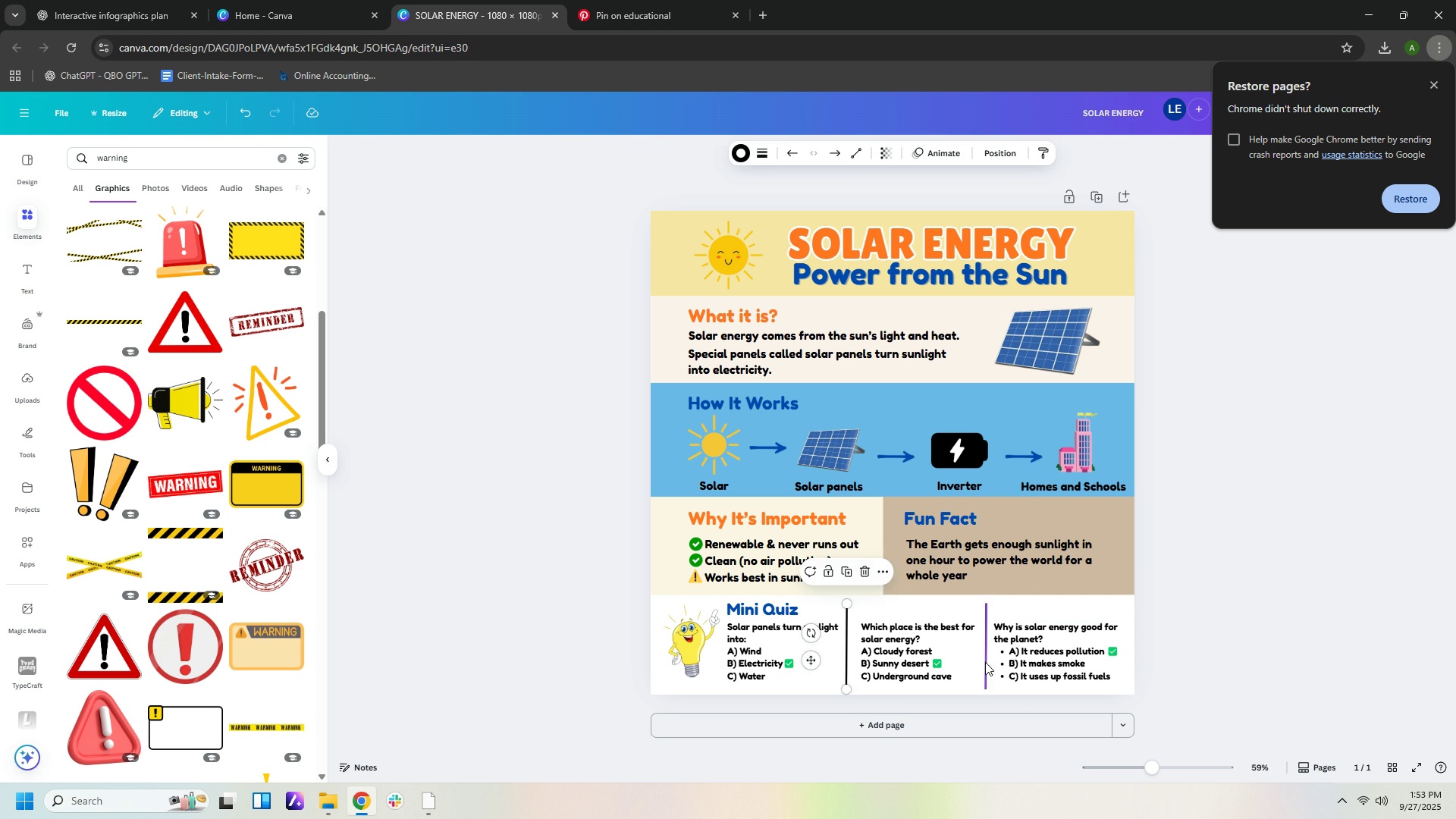 
left_click([985, 662])
 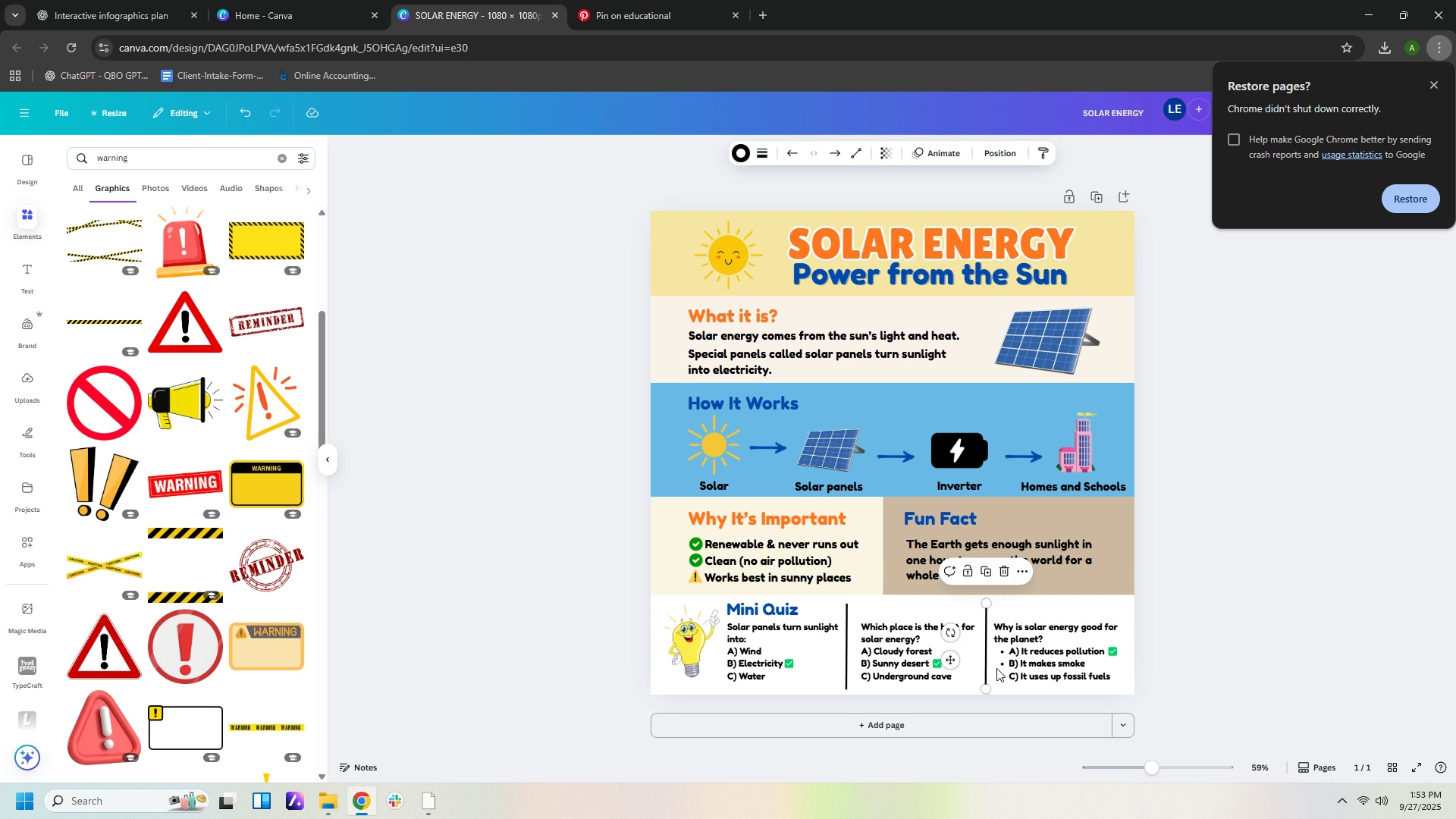 
key(ArrowLeft)
 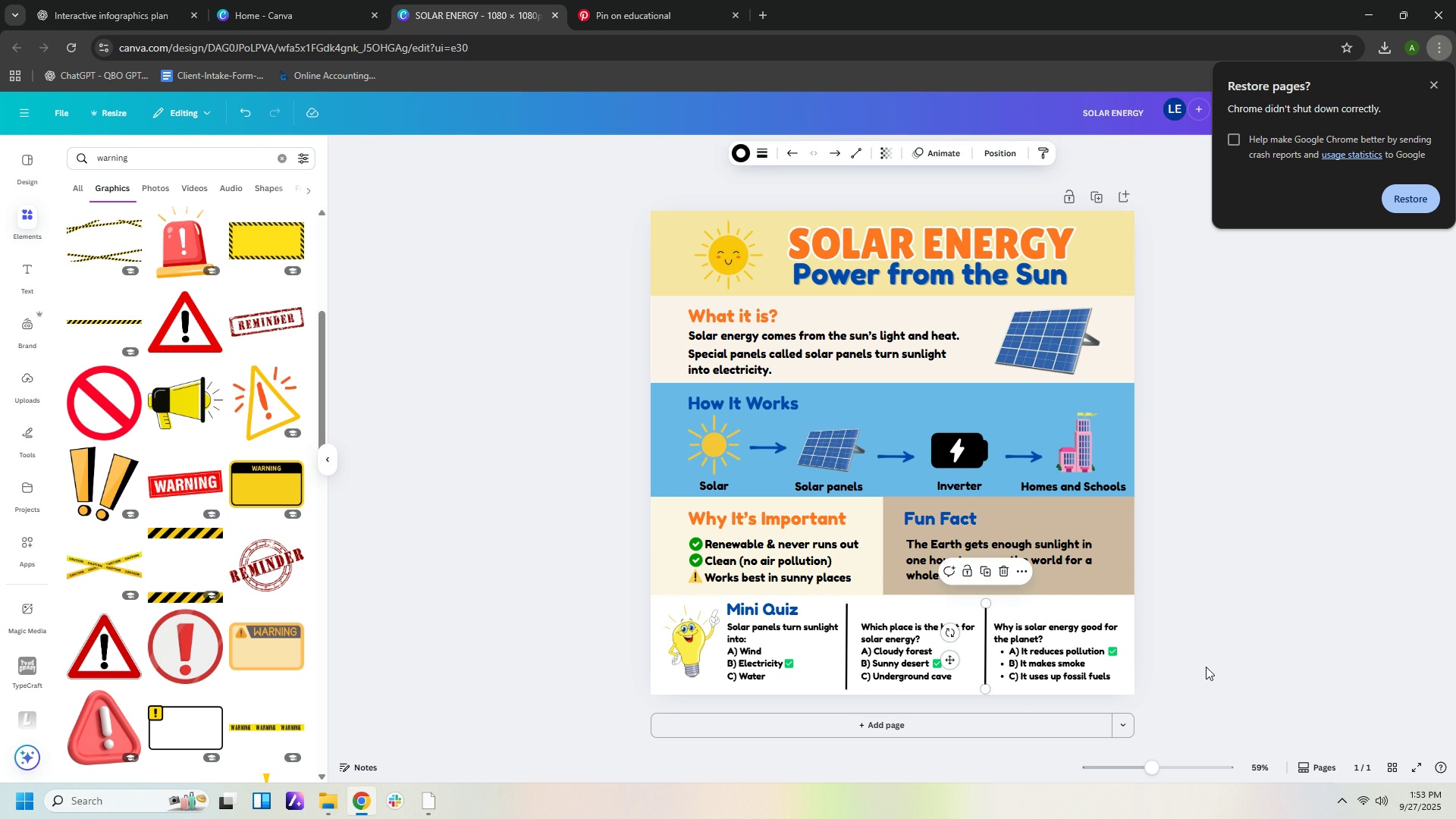 
left_click([1206, 667])
 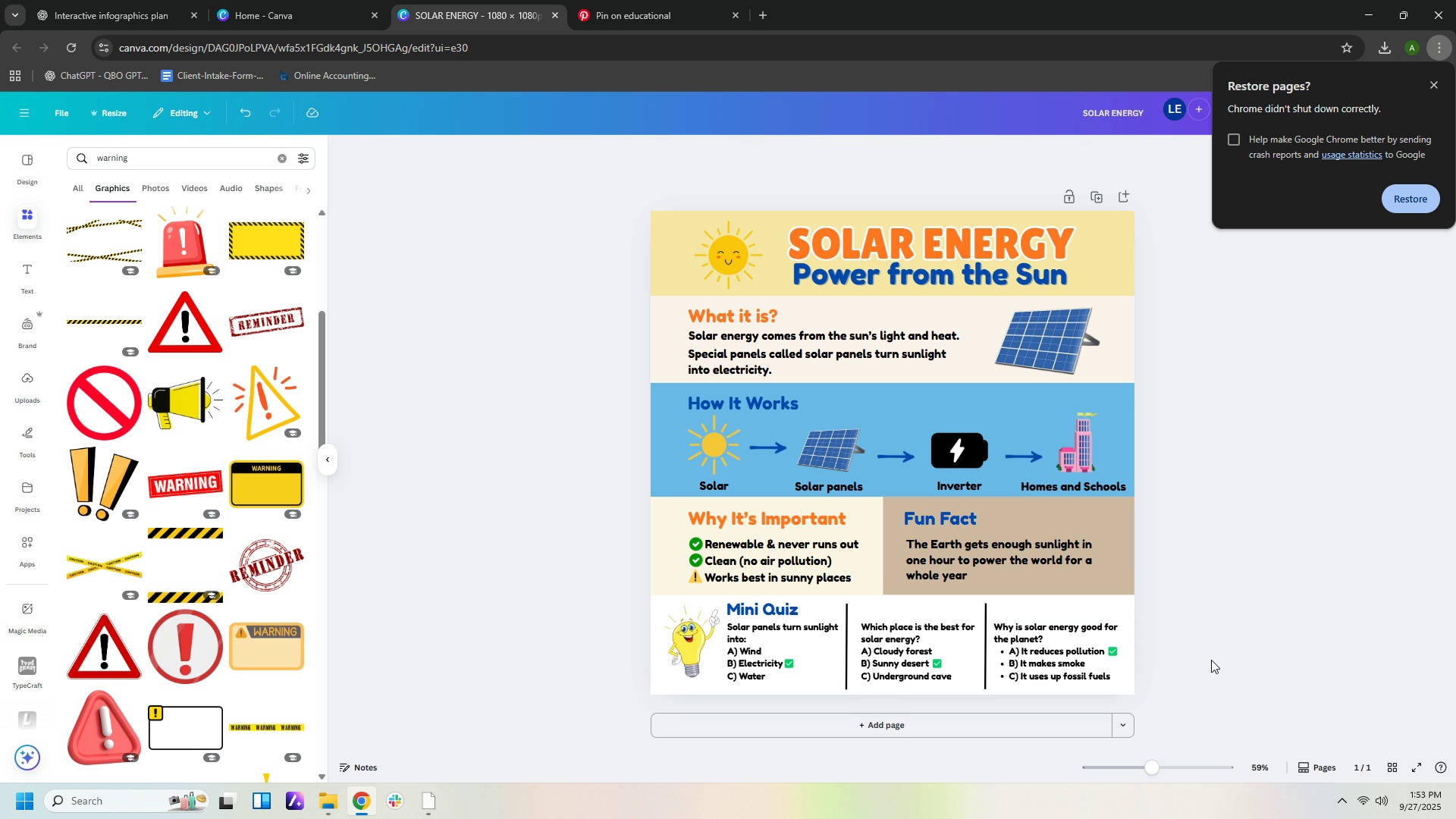 
wait(8.13)
 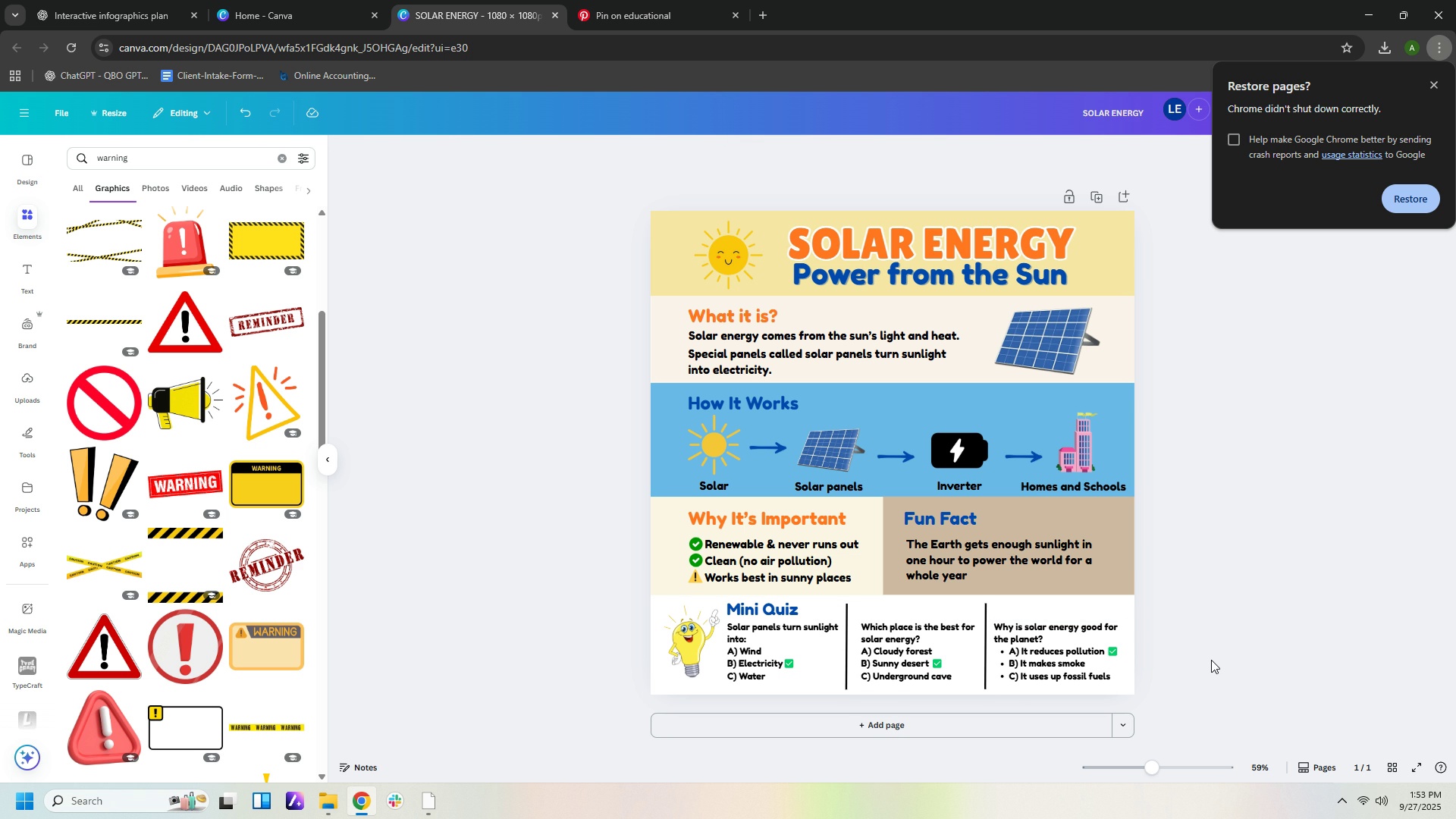 
left_click([905, 458])
 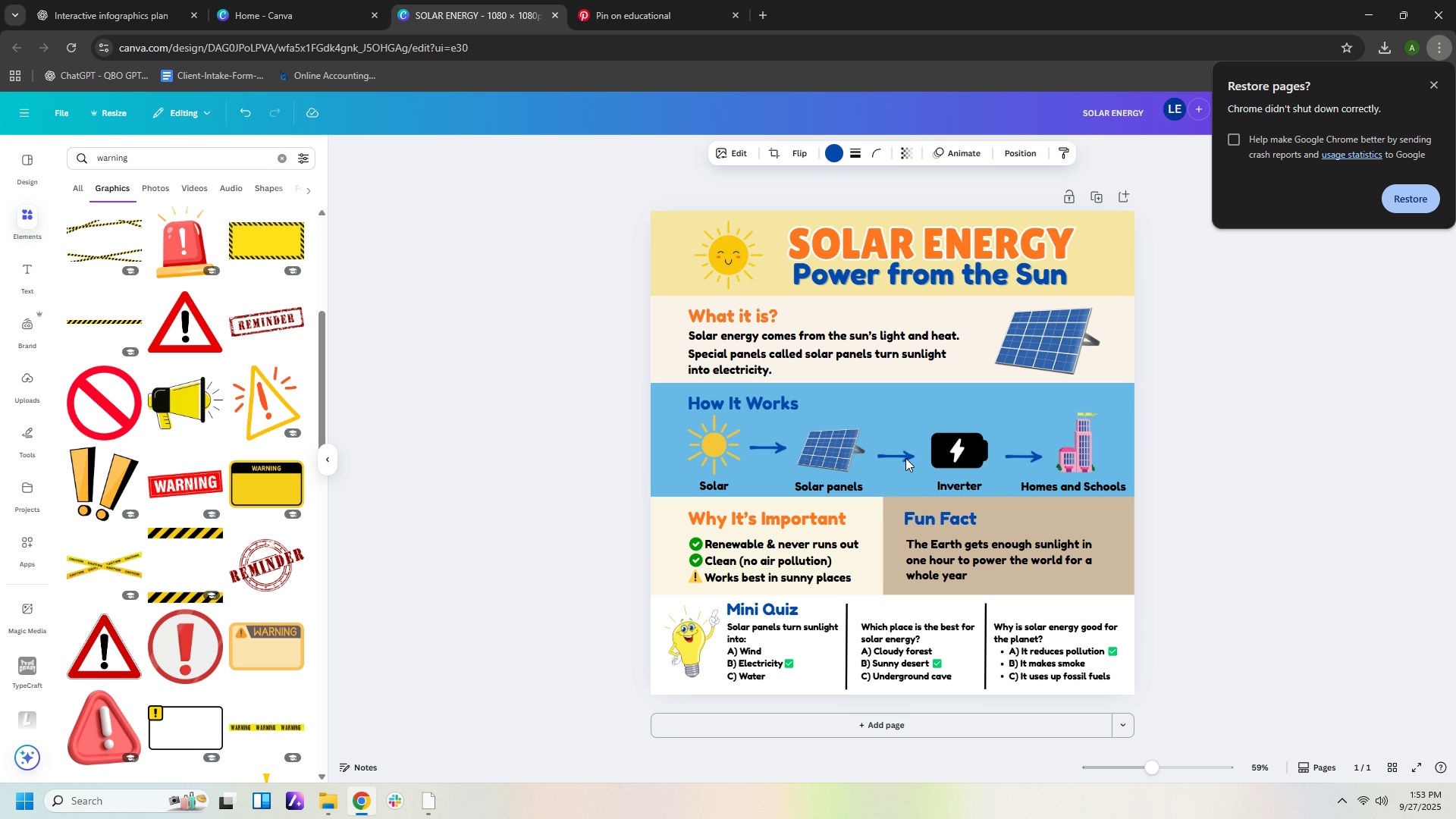 
key(ArrowUp)
 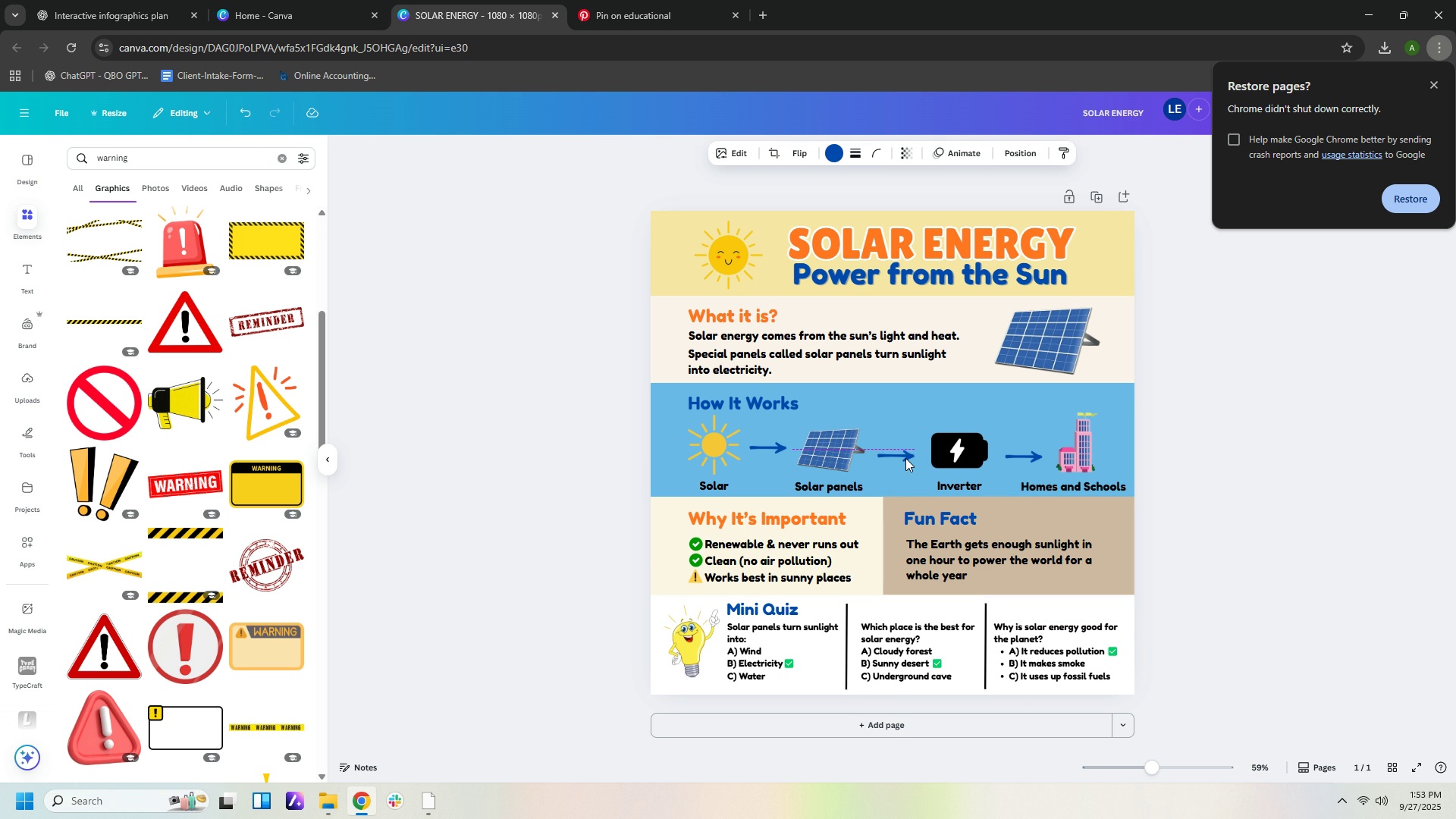 
key(ArrowUp)
 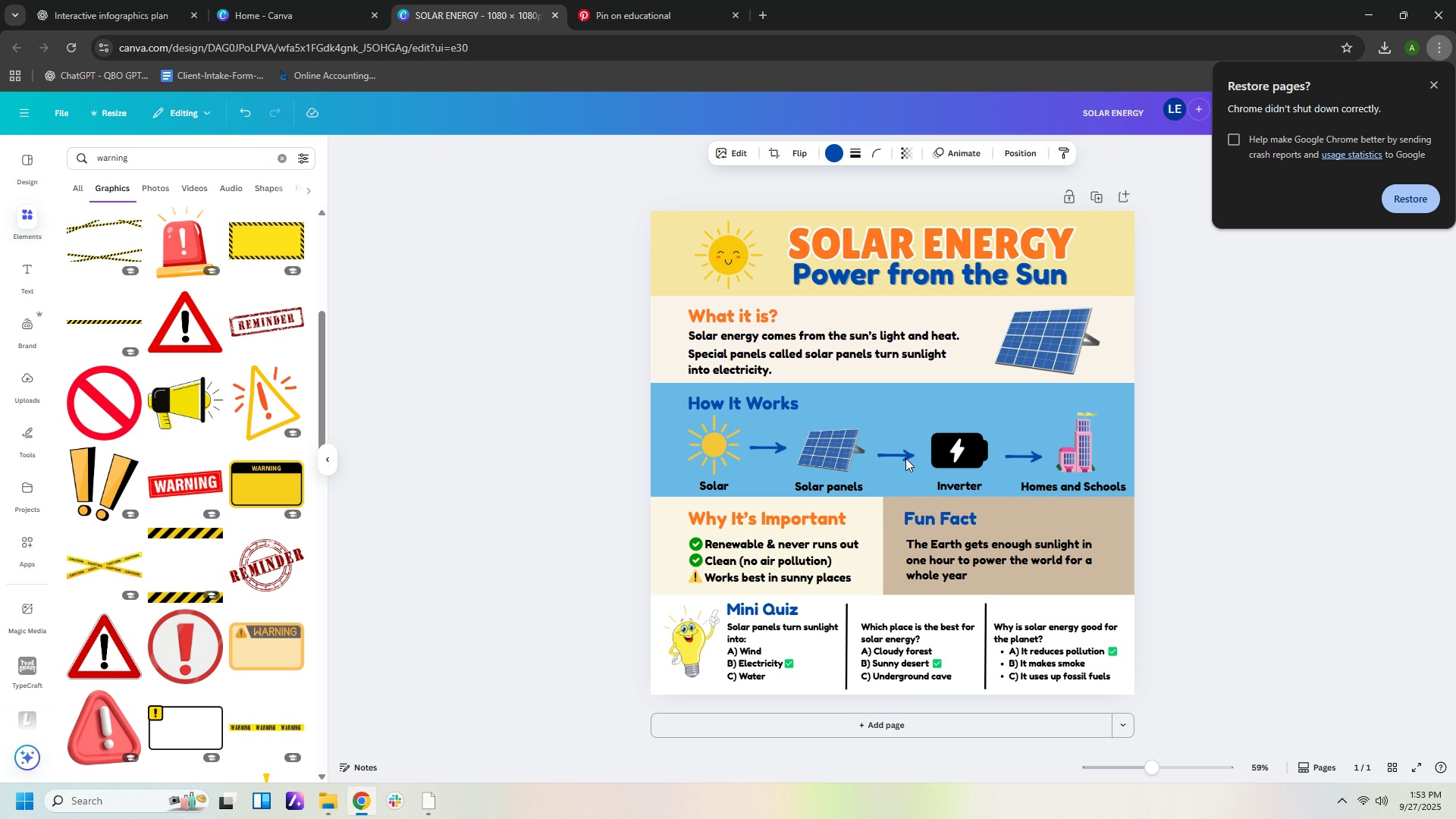 
key(ArrowUp)
 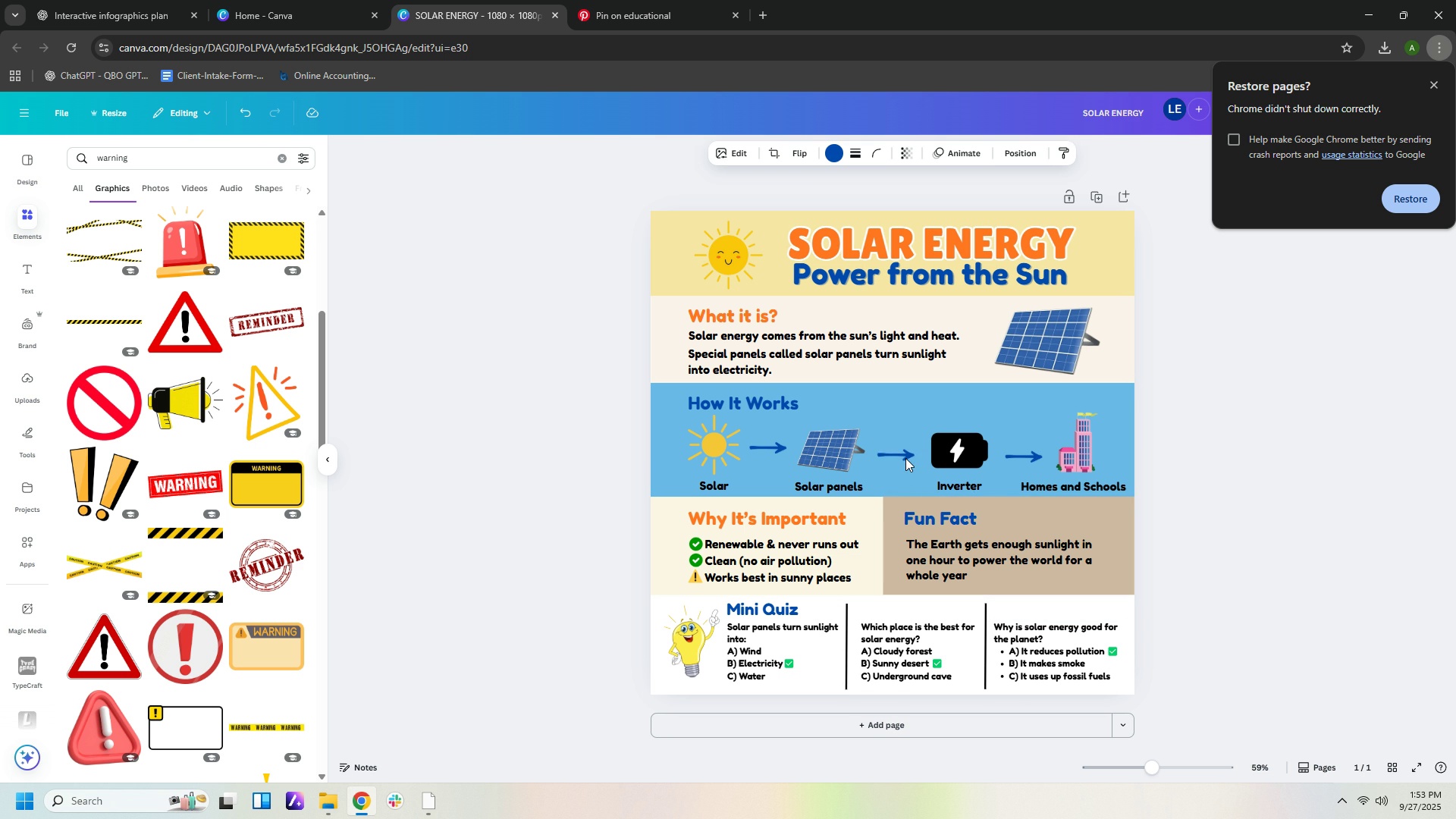 
key(ArrowUp)
 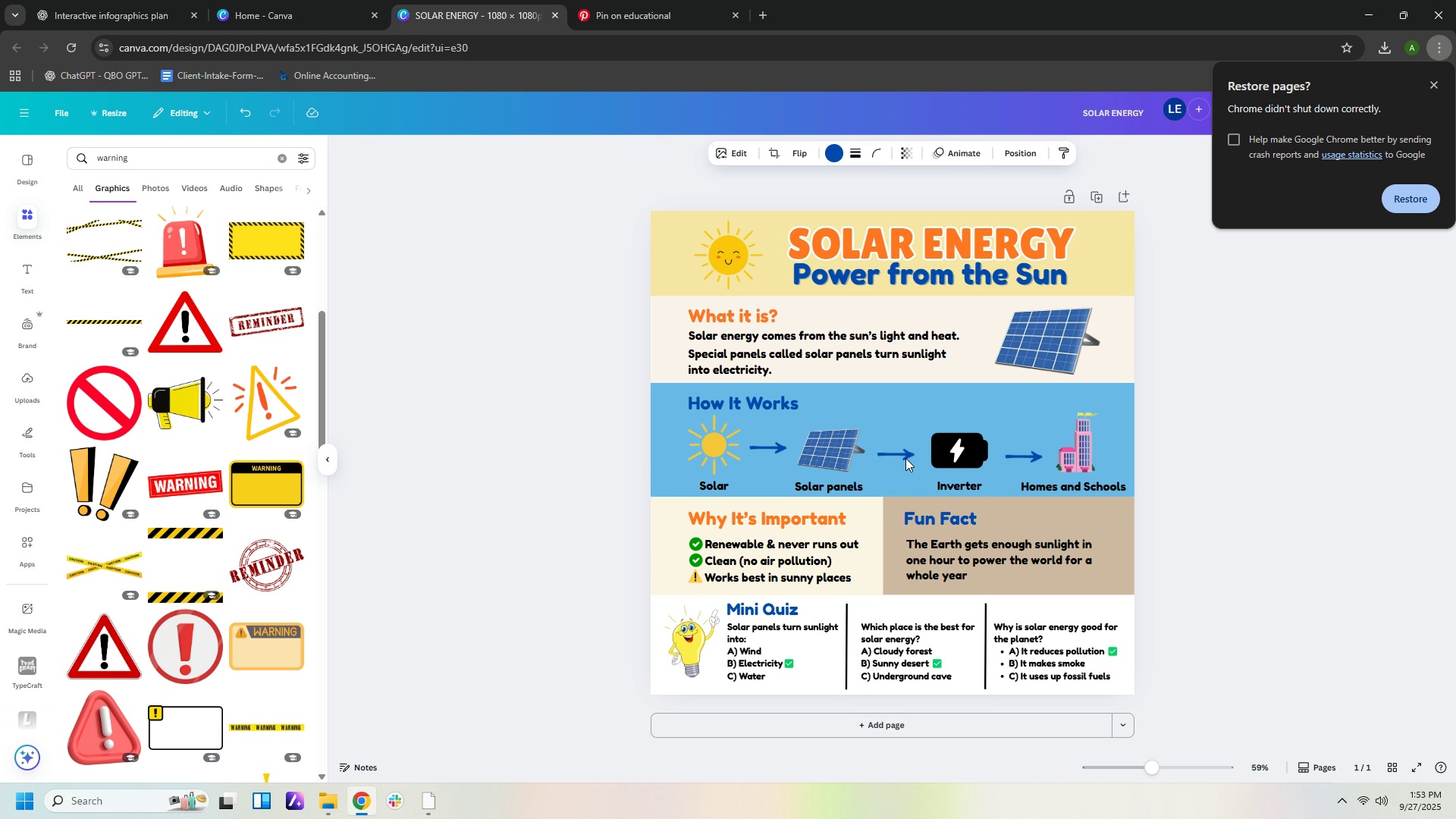 
key(ArrowUp)